 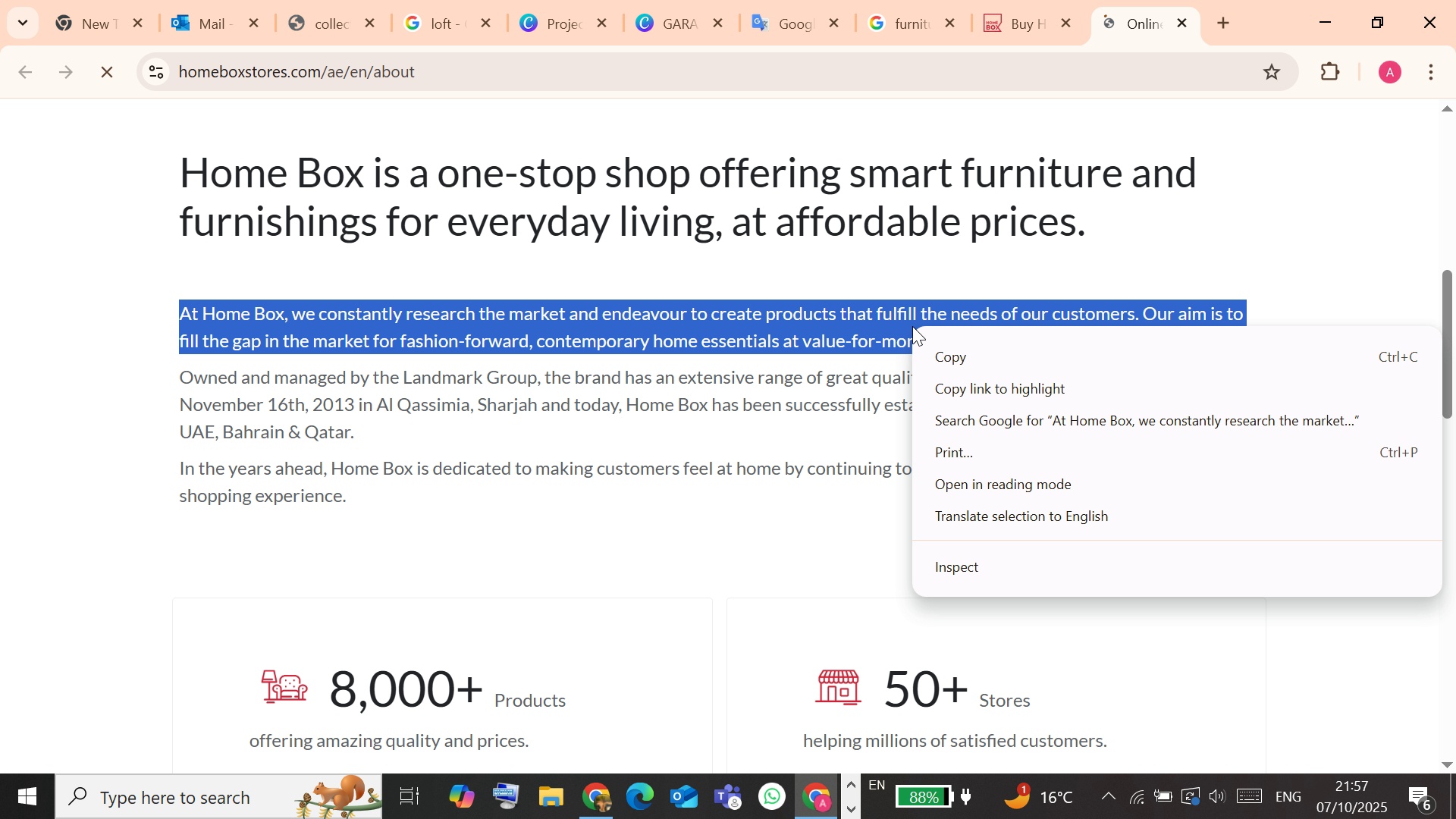 
left_click([965, 353])
 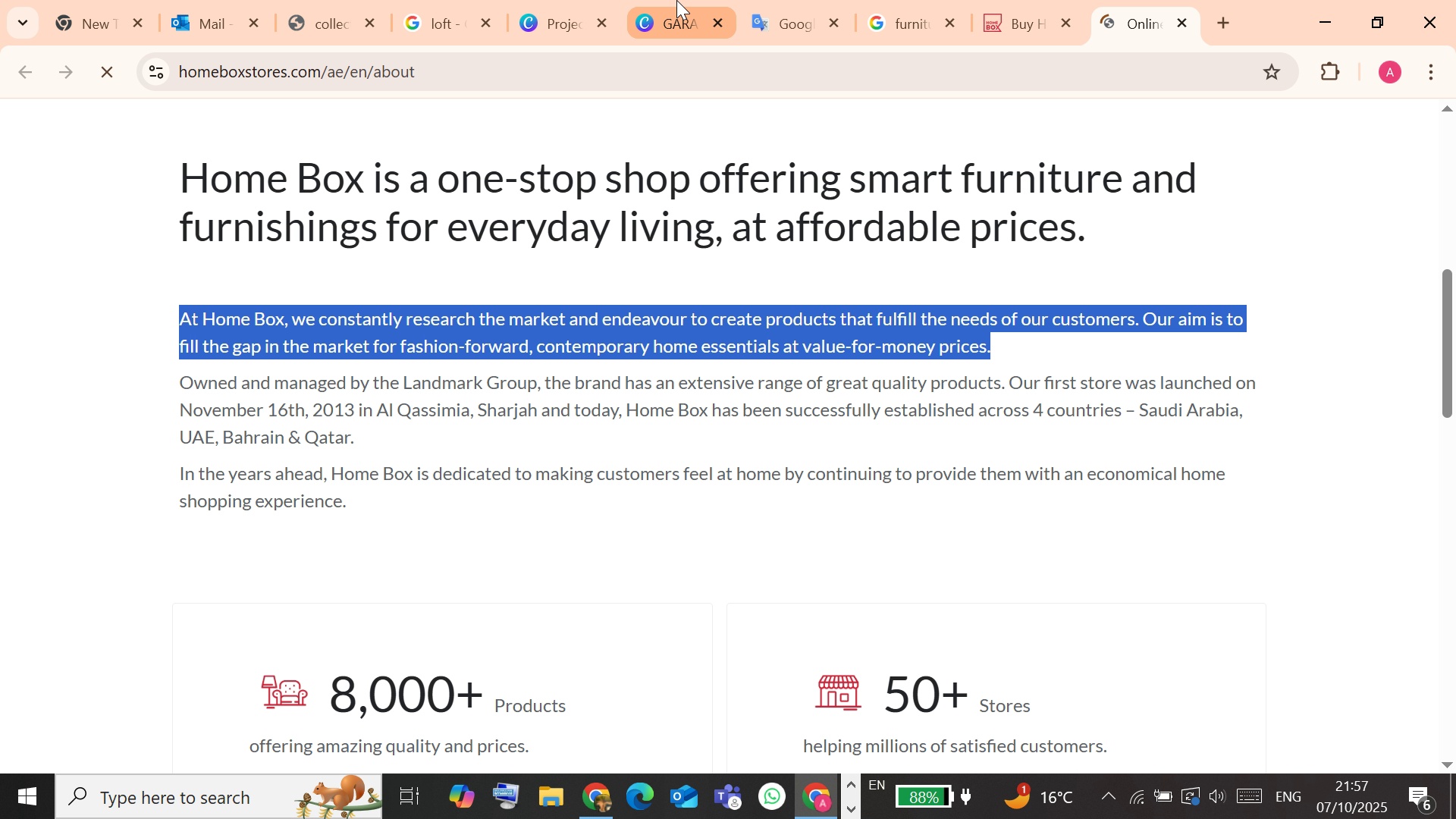 
left_click([676, 0])
 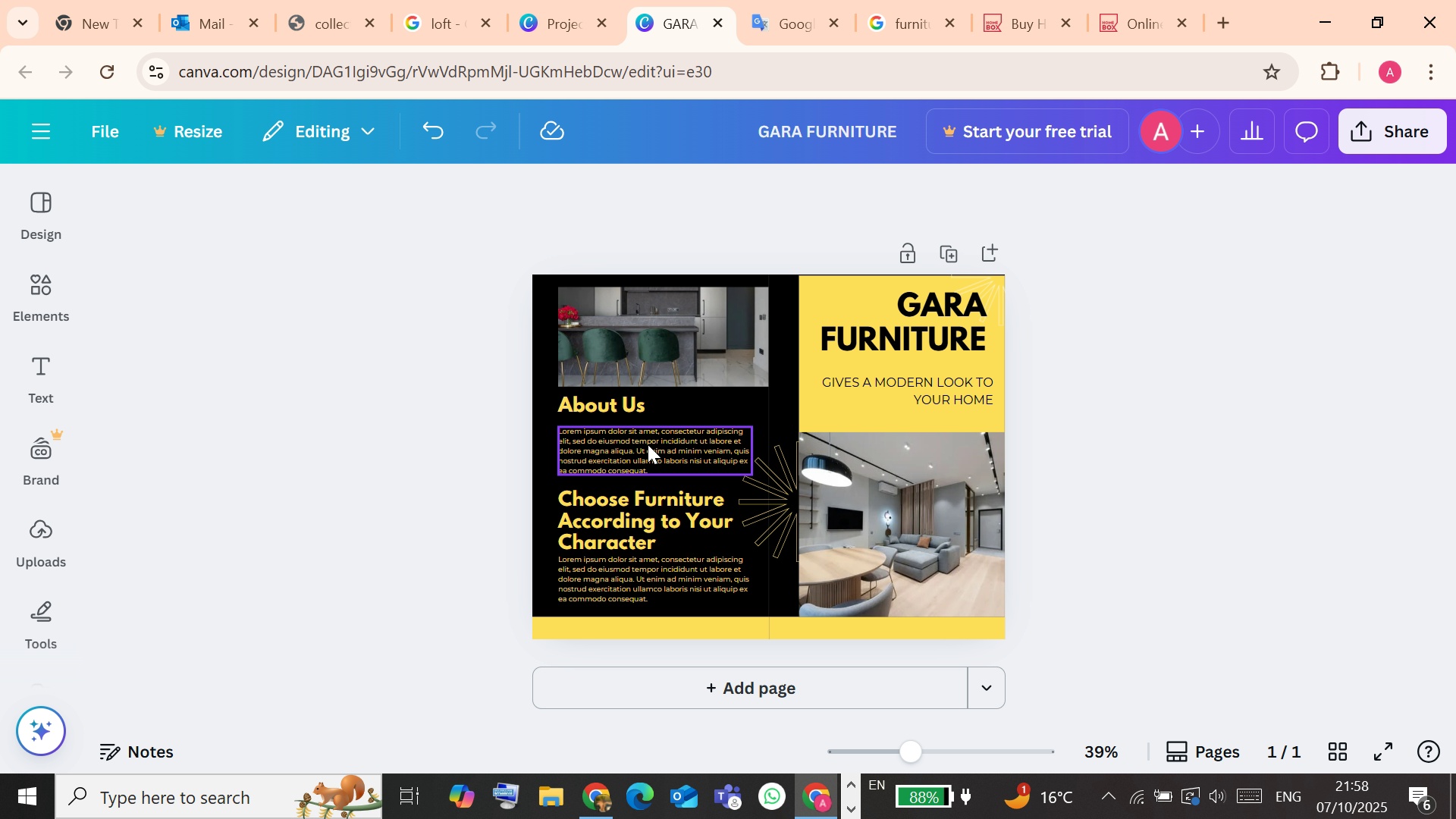 
left_click([648, 444])
 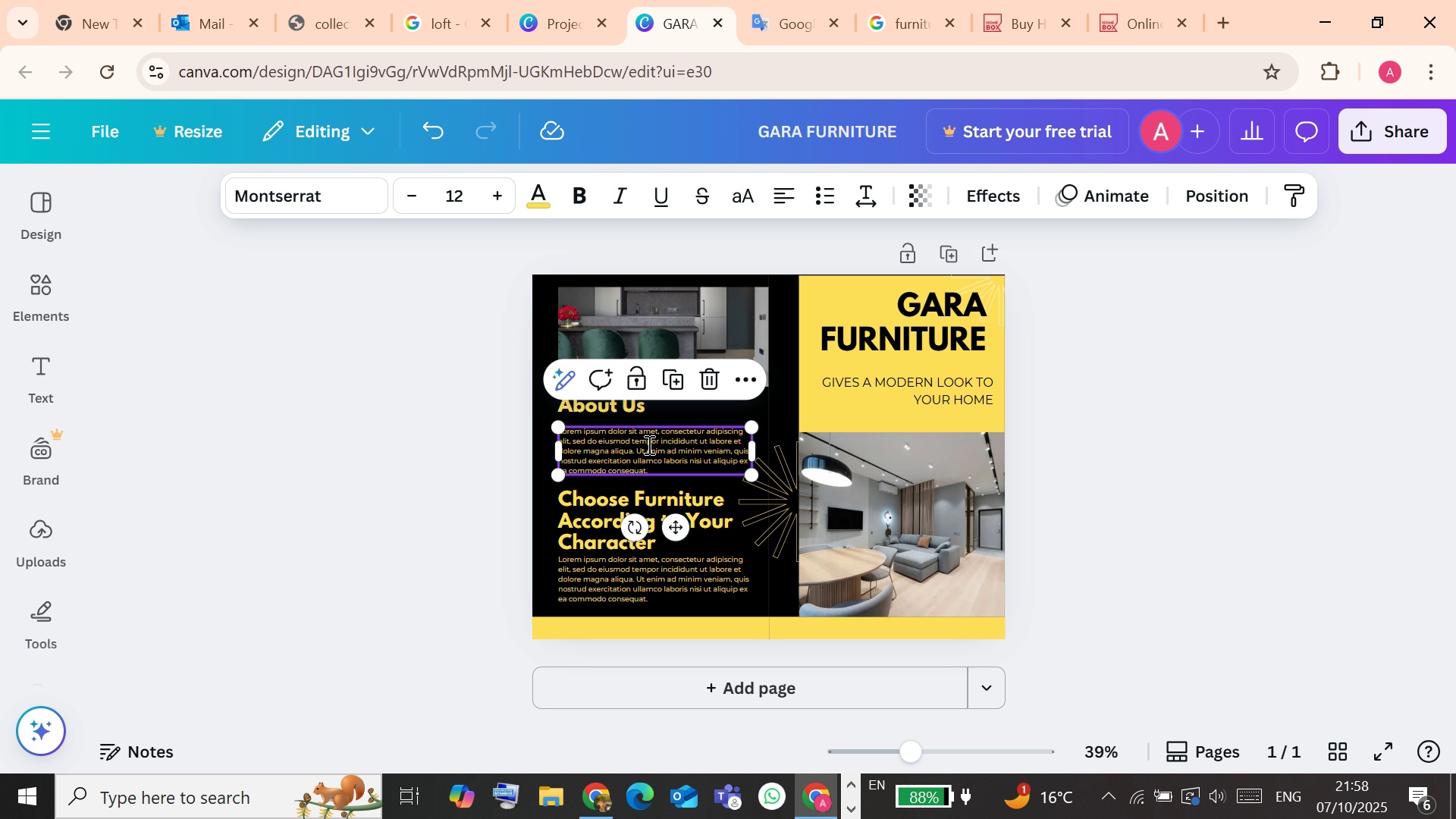 
double_click([648, 444])
 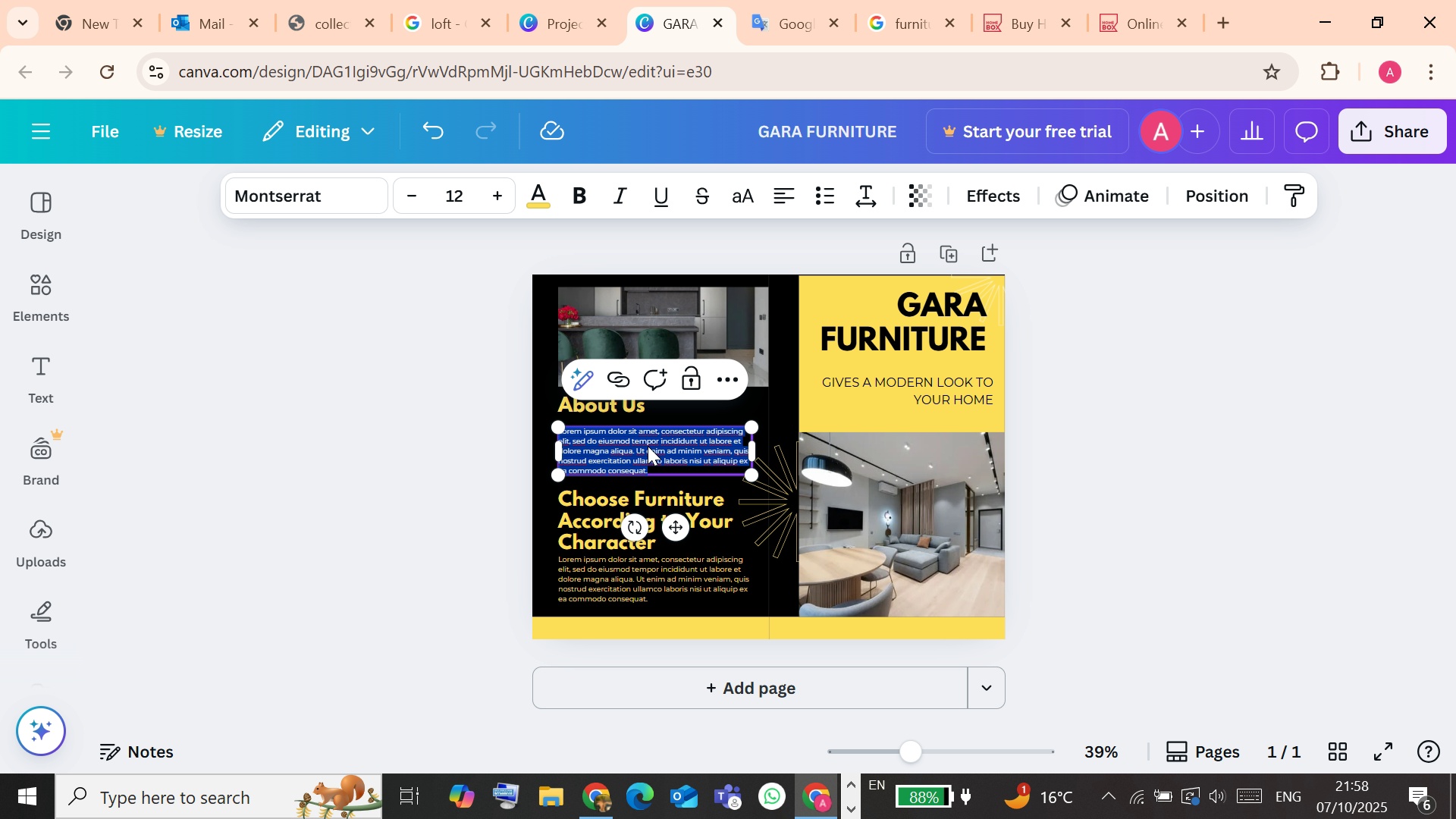 
key(Backspace)
 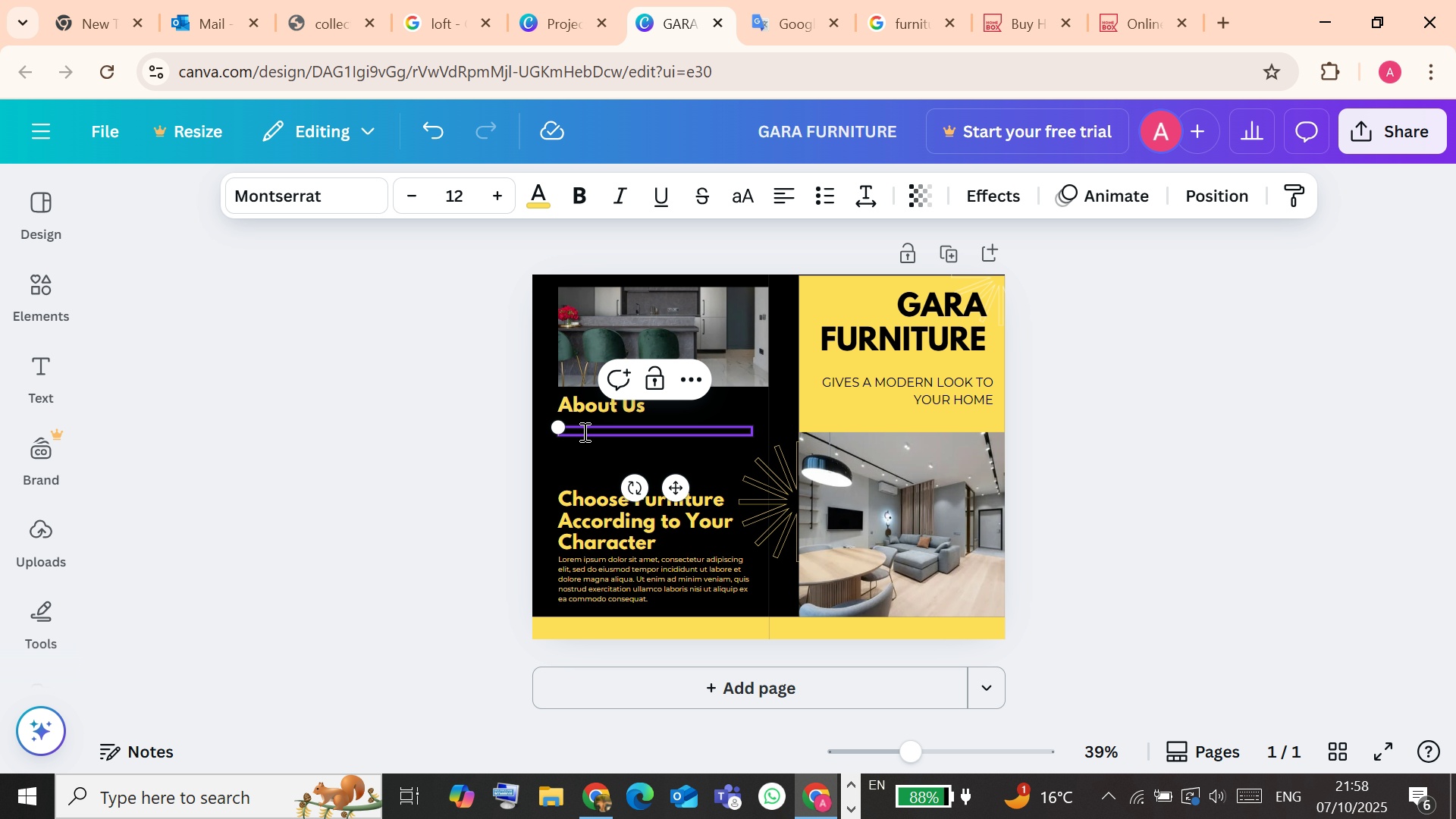 
right_click([583, 431])
 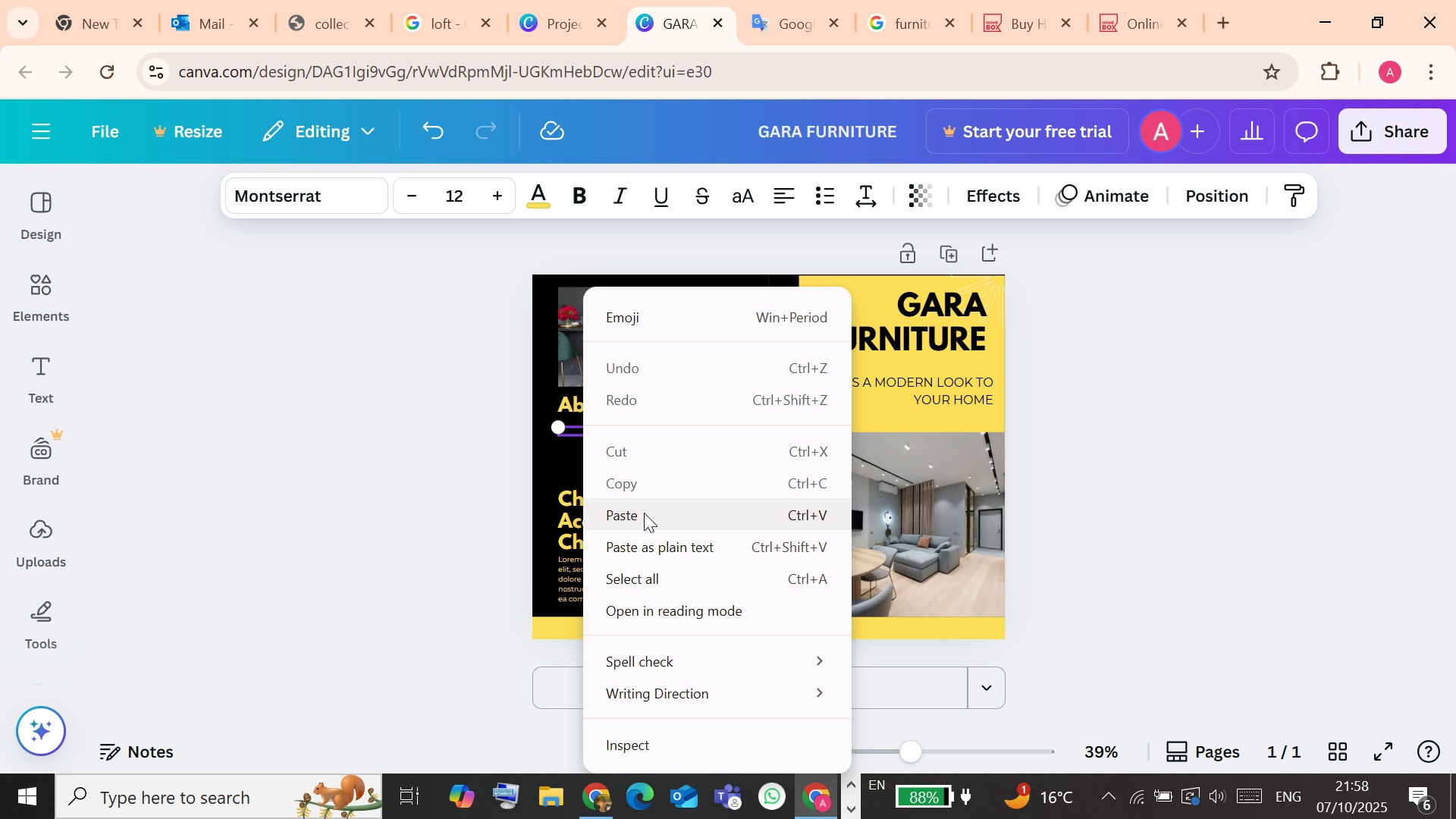 
left_click([644, 513])
 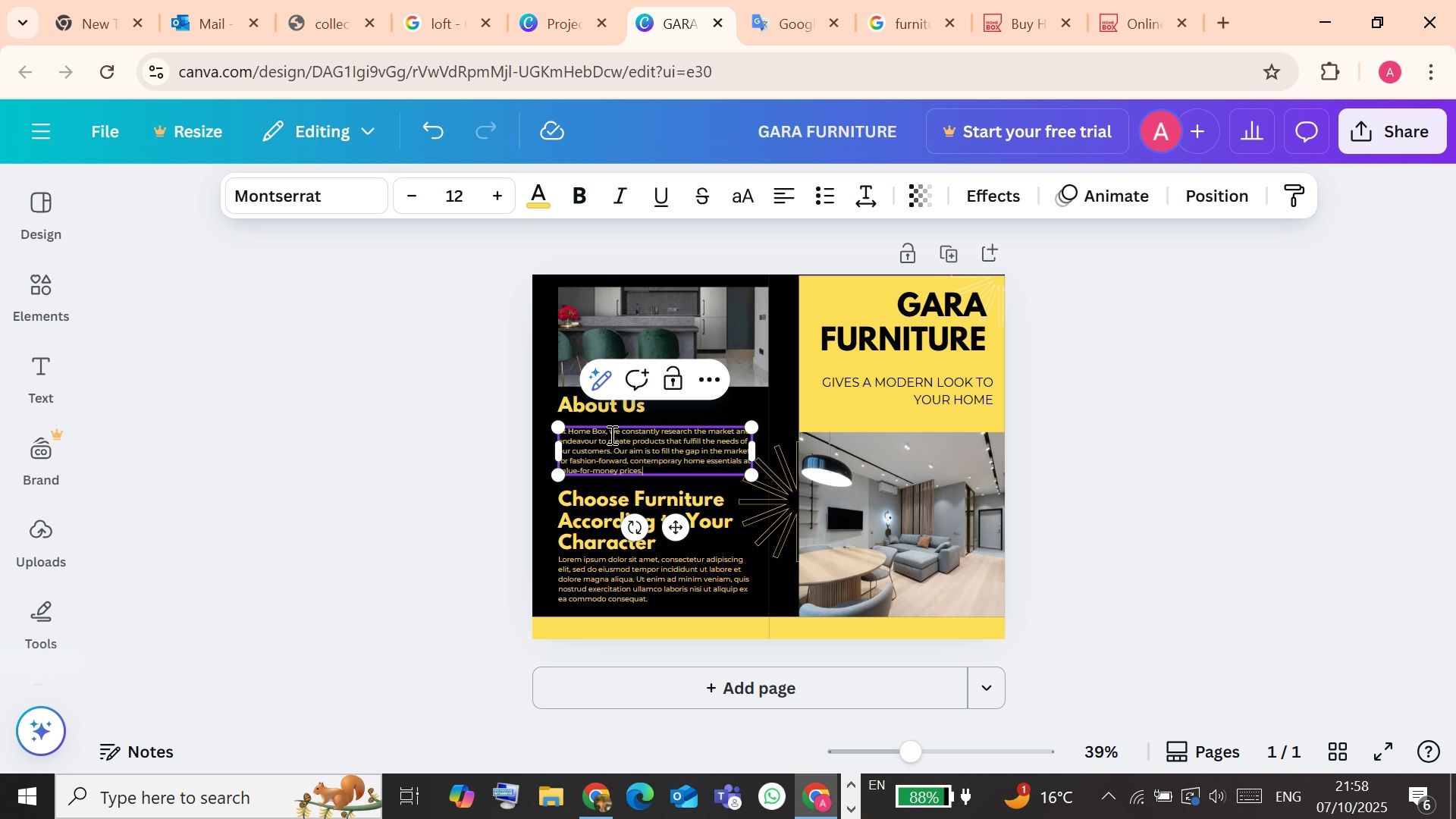 
wait(6.31)
 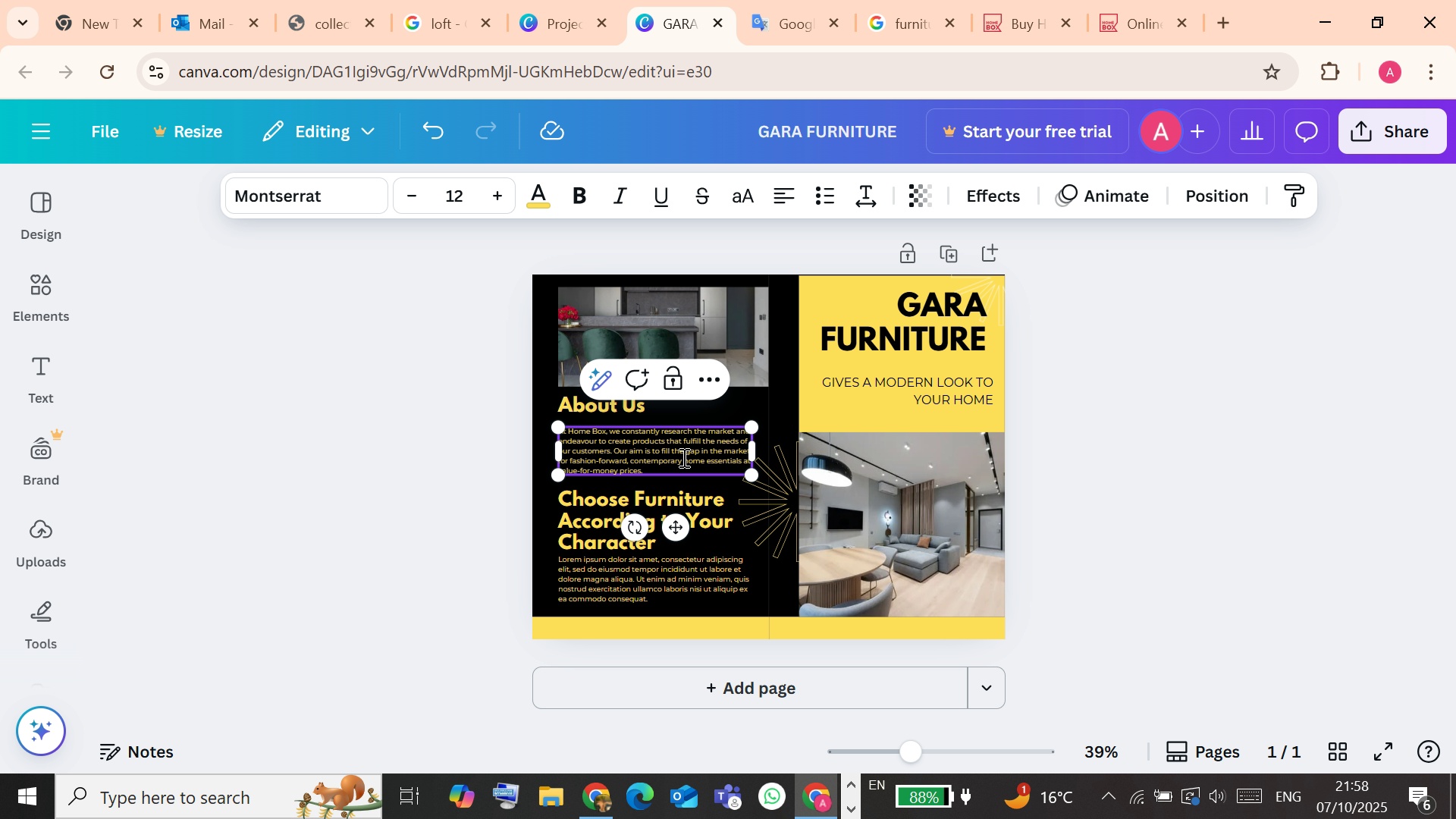 
left_click([606, 428])
 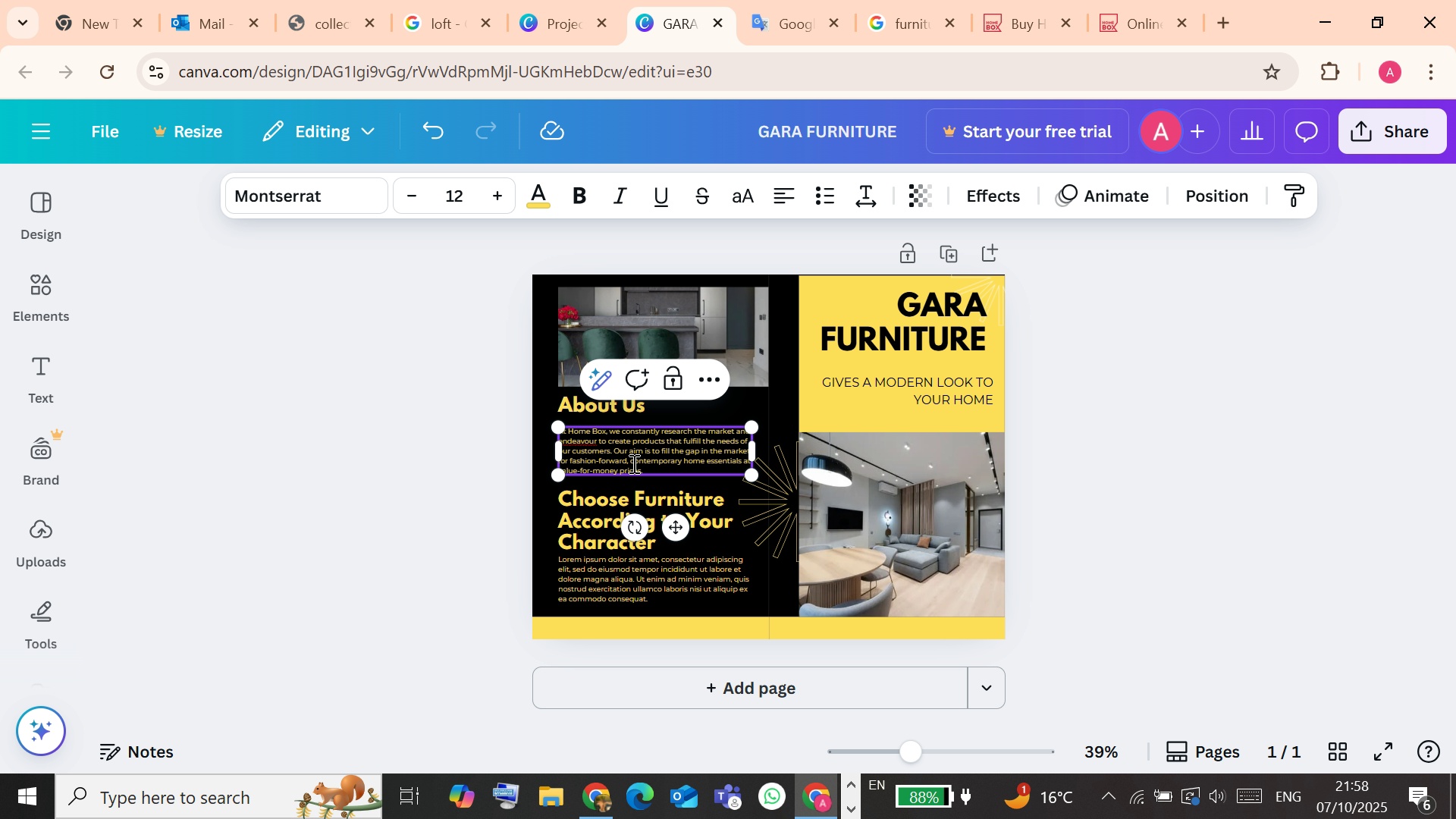 
key(Backspace)
key(Backspace)
key(Backspace)
key(Backspace)
key(Backspace)
key(Backspace)
key(Backspace)
key(Backspace)
type(GARA FURNITURE)
 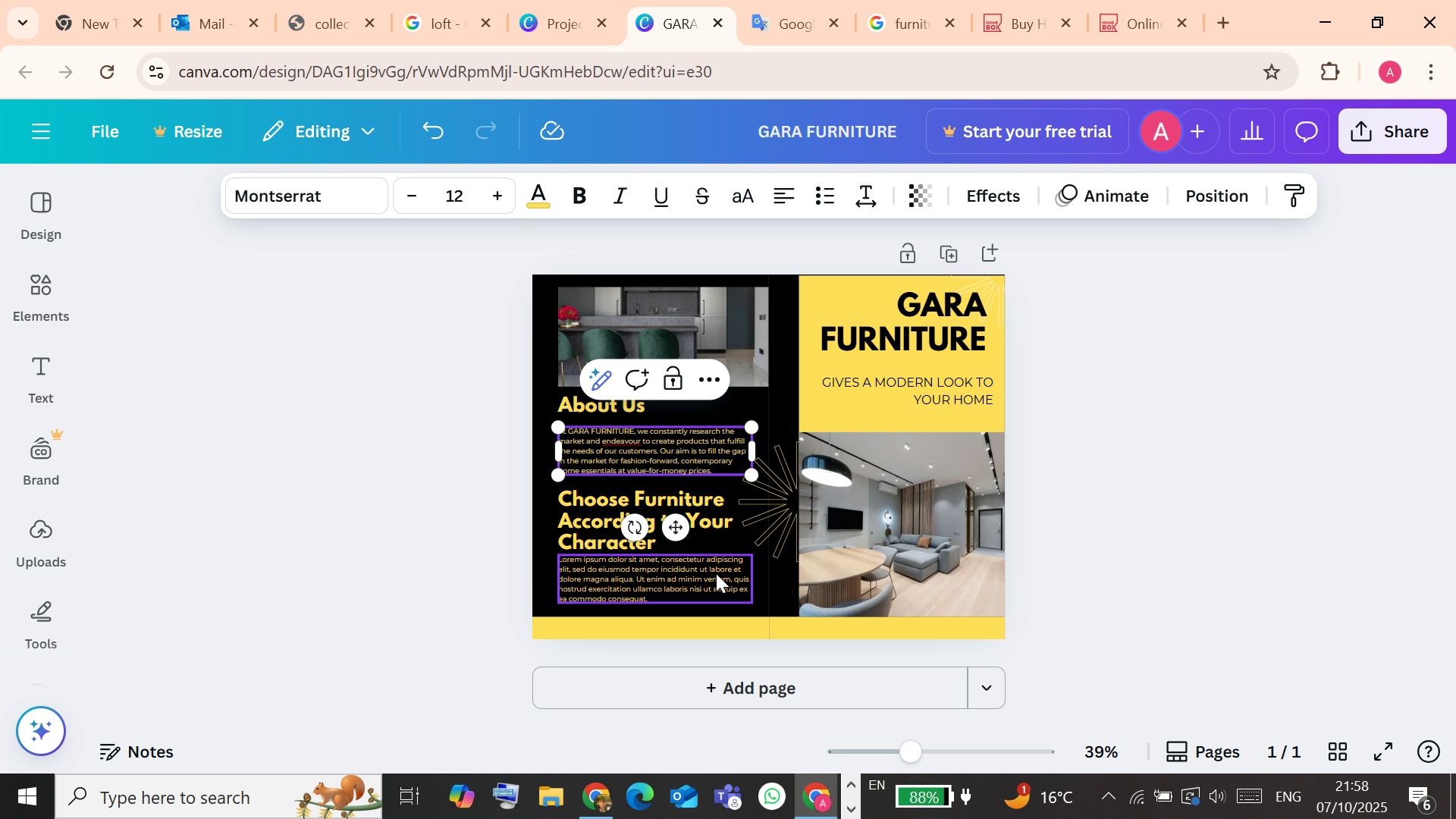 
wait(6.04)
 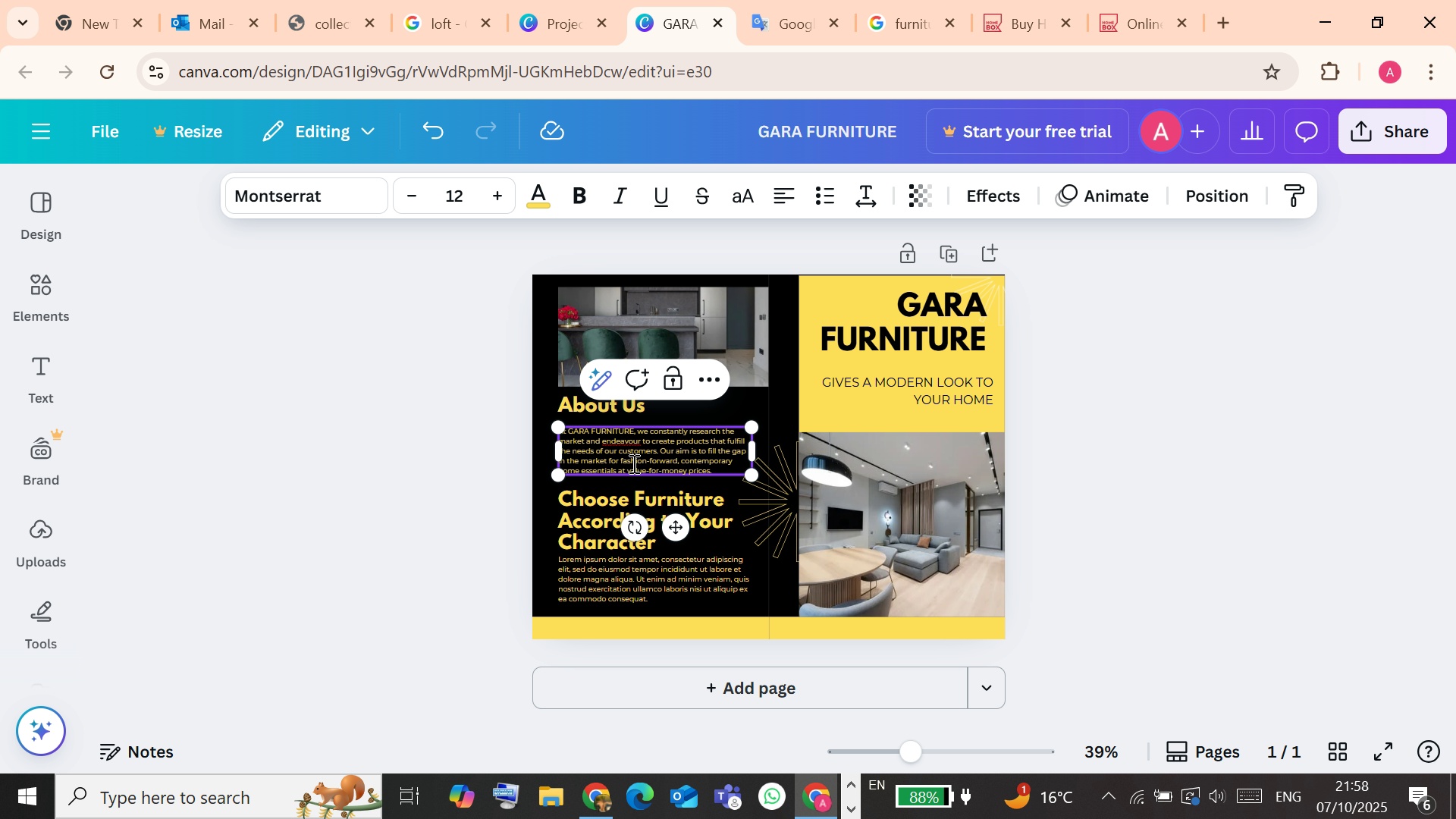 
left_click([716, 573])
 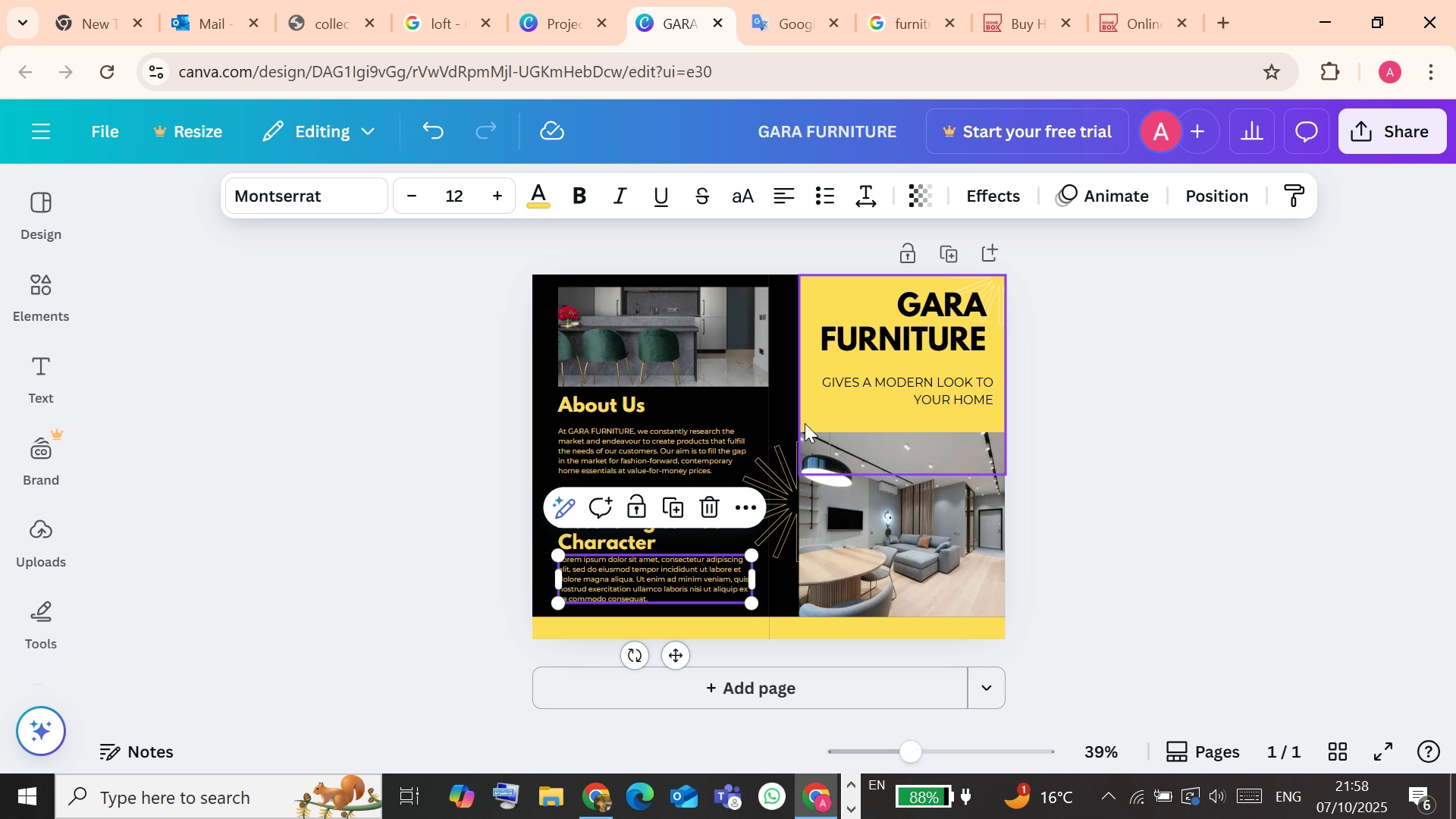 
left_click([814, 425])